 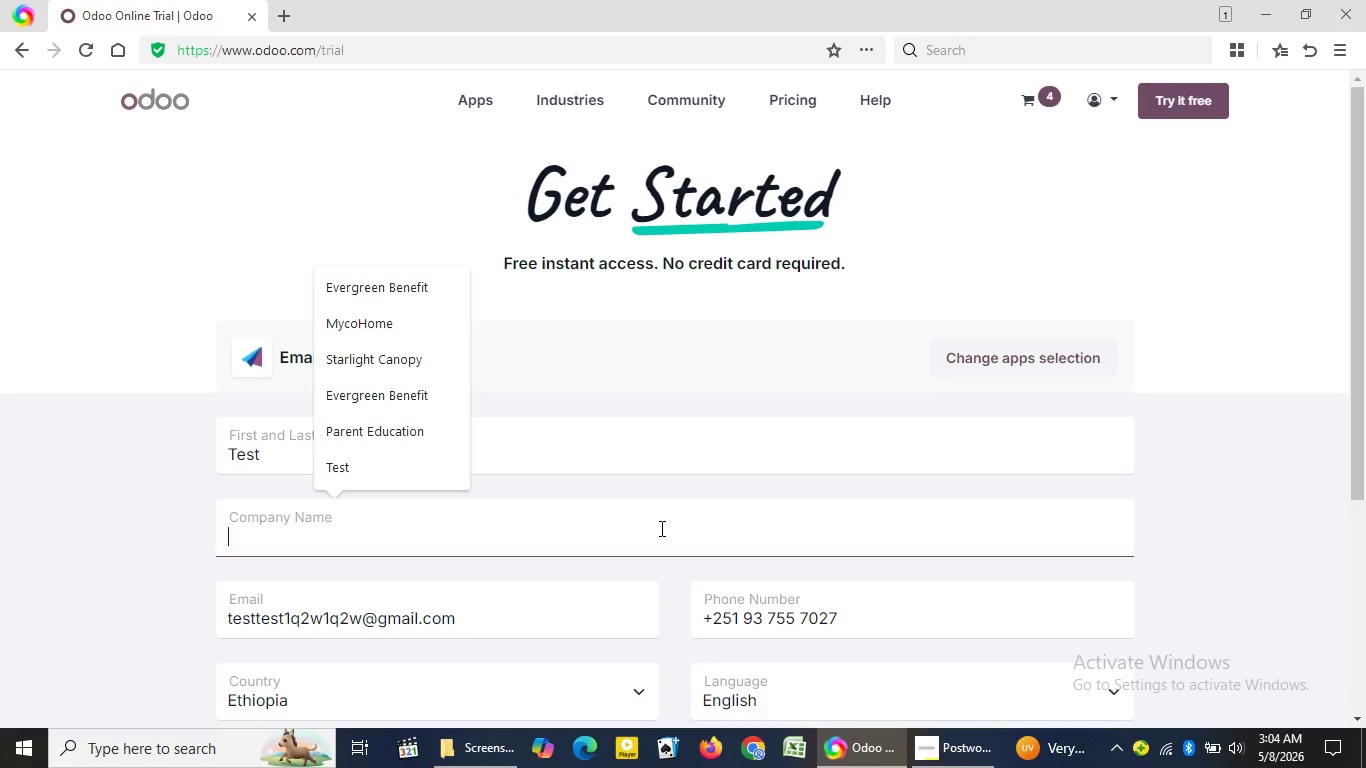 
key(Control+V)
 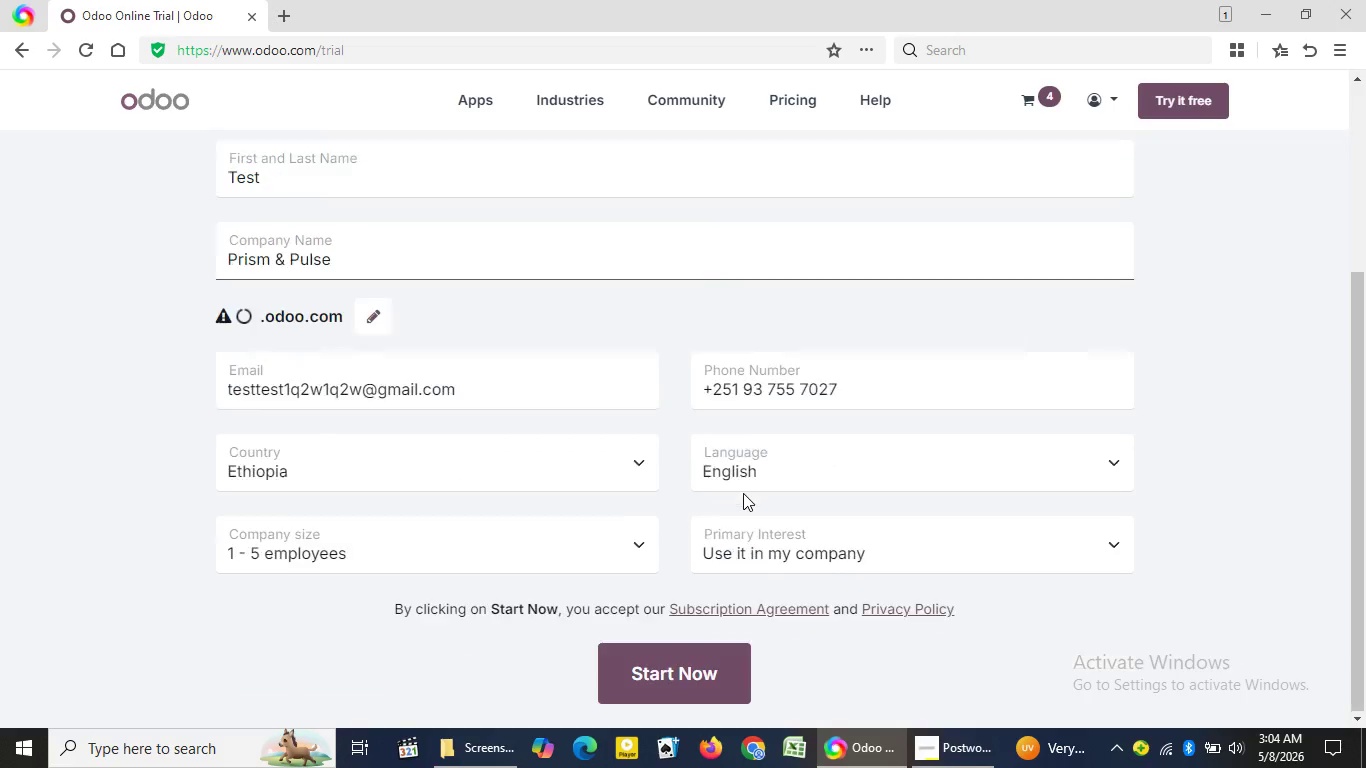 
scroll: coordinate [743, 493], scroll_direction: down, amount: 4.0
 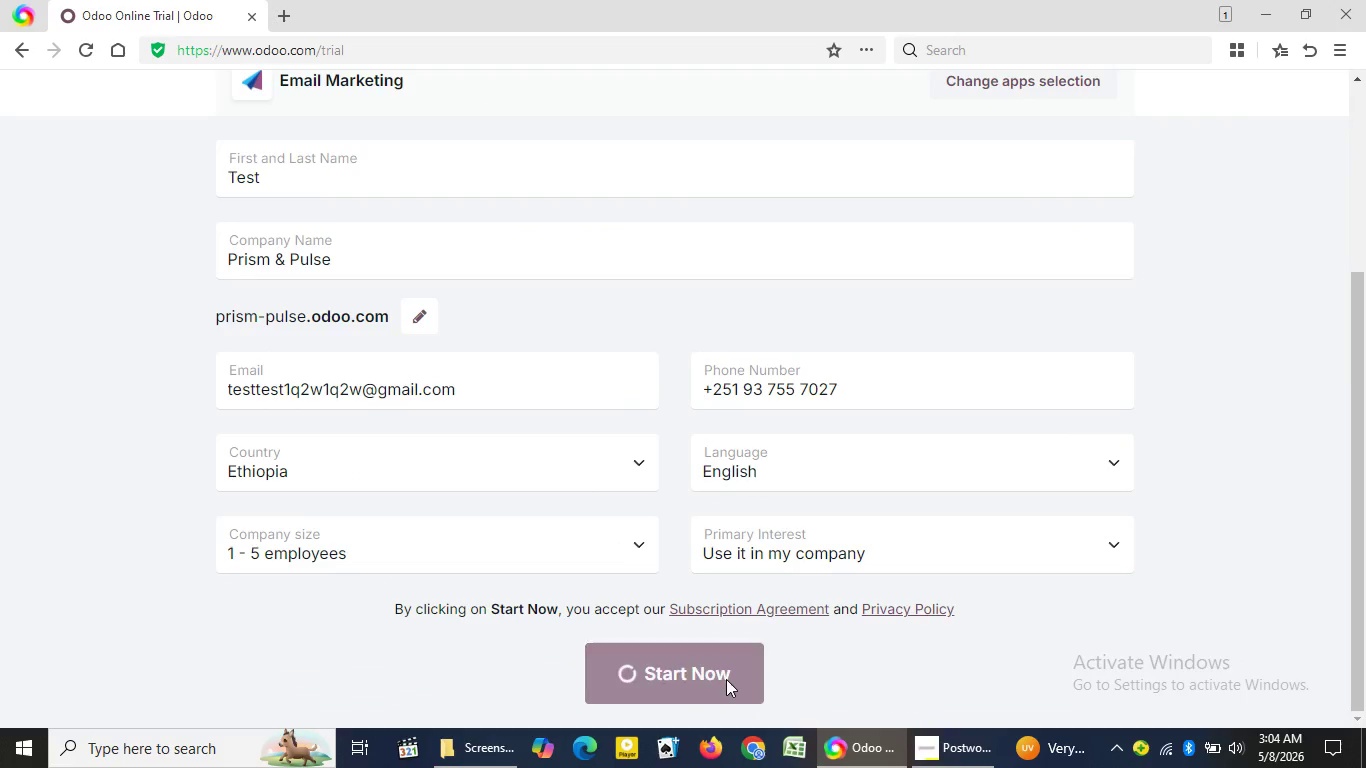 
left_click([726, 679])
 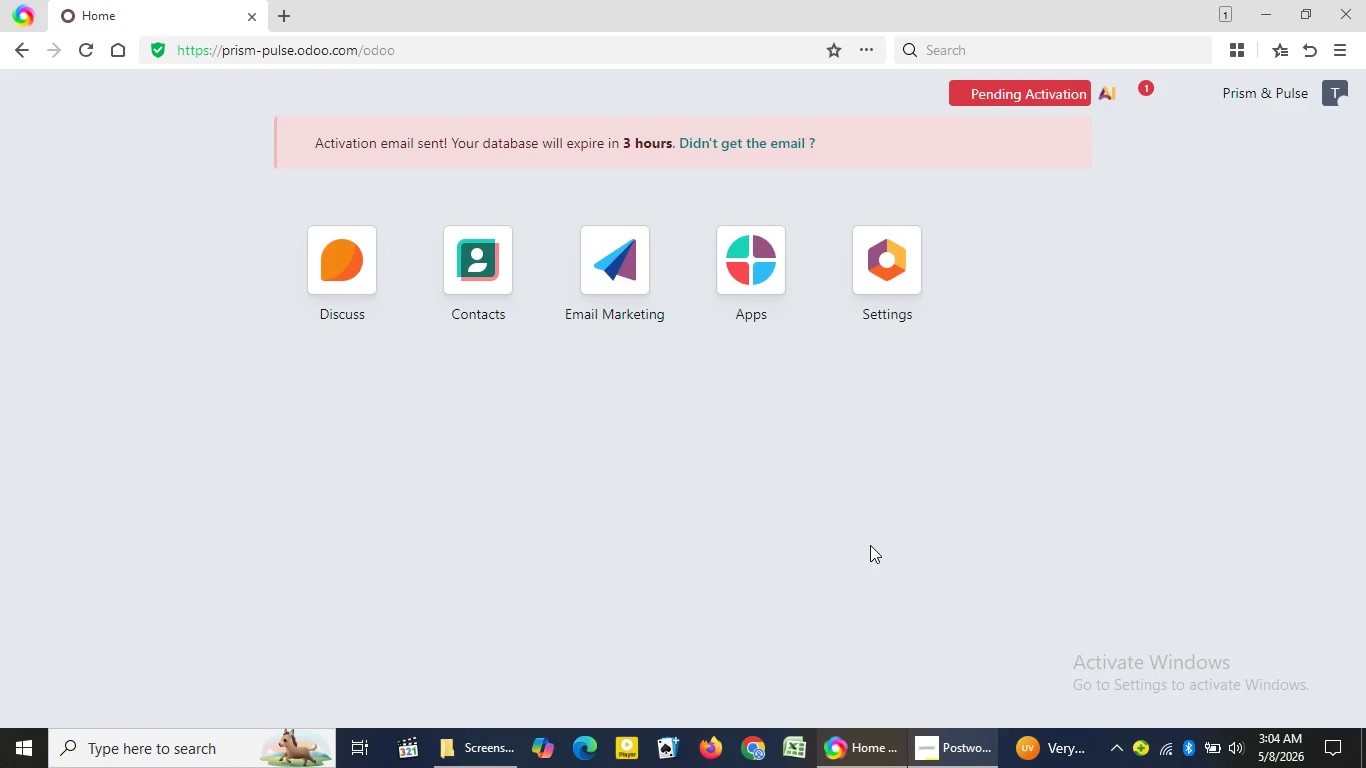 
wait(33.72)
 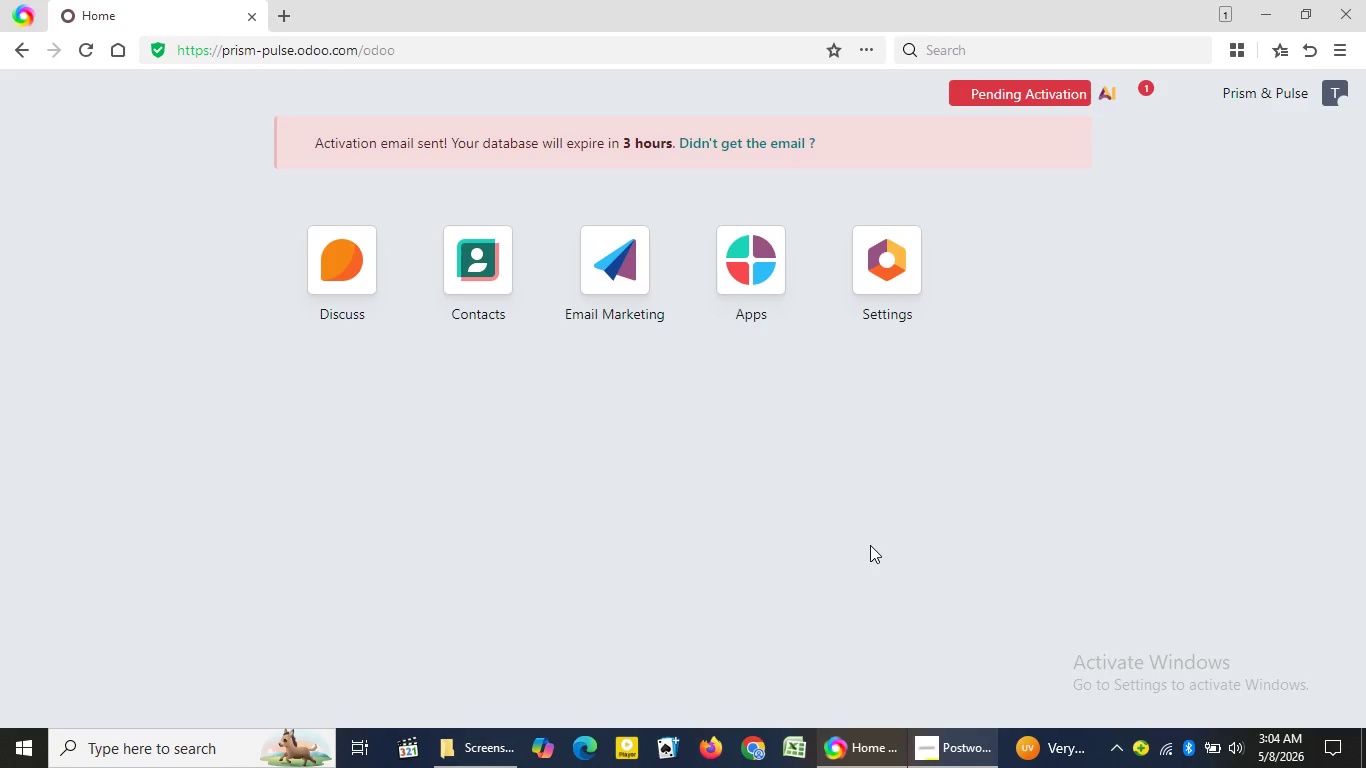 
left_click([284, 15])
 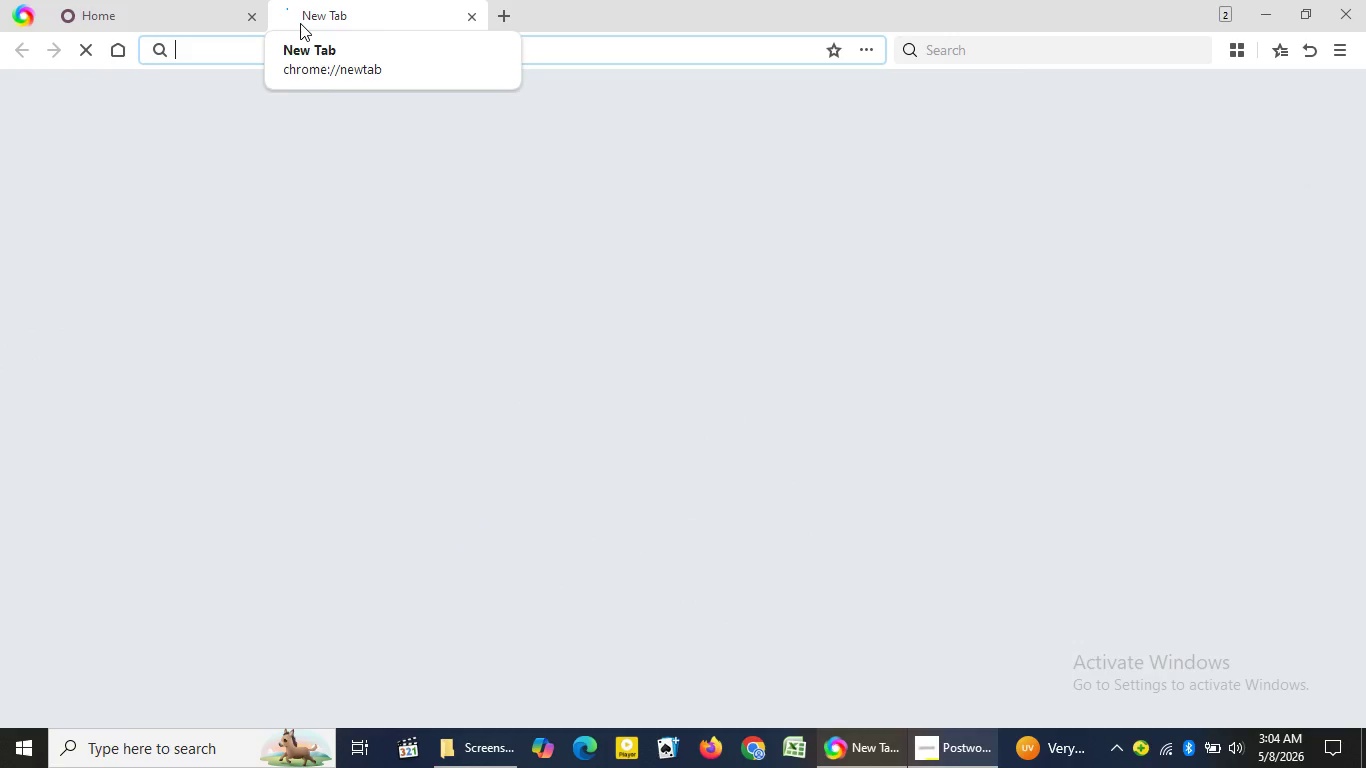 
key(G)
 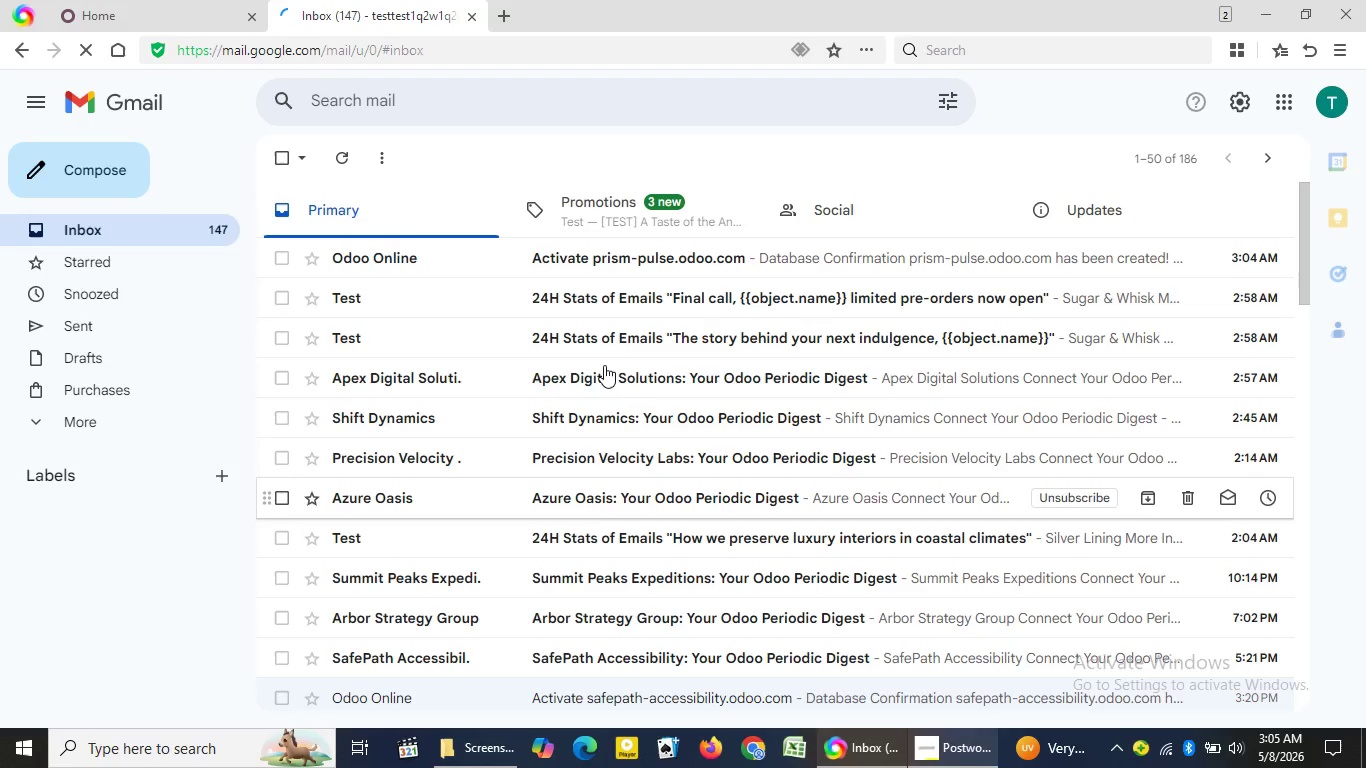 
wait(29.34)
 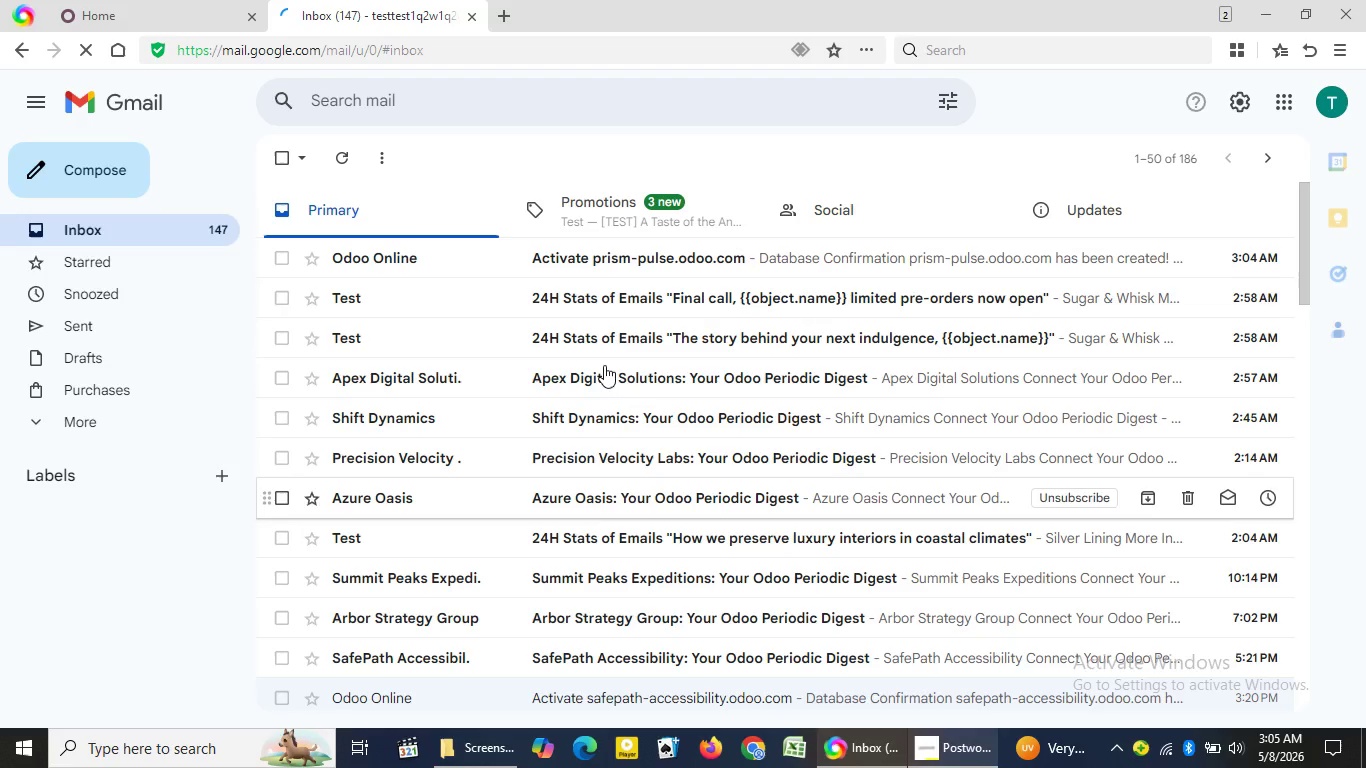 
left_click([628, 260])
 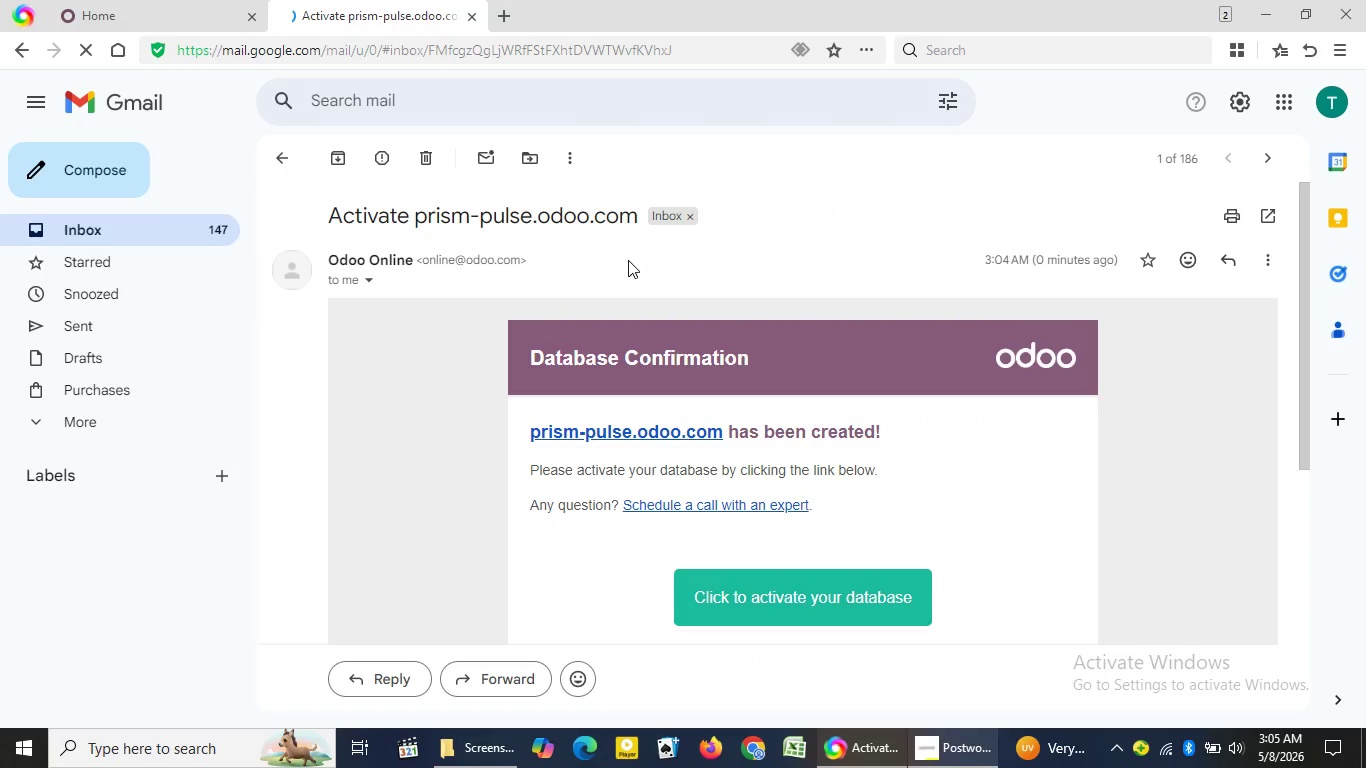 
wait(11.25)
 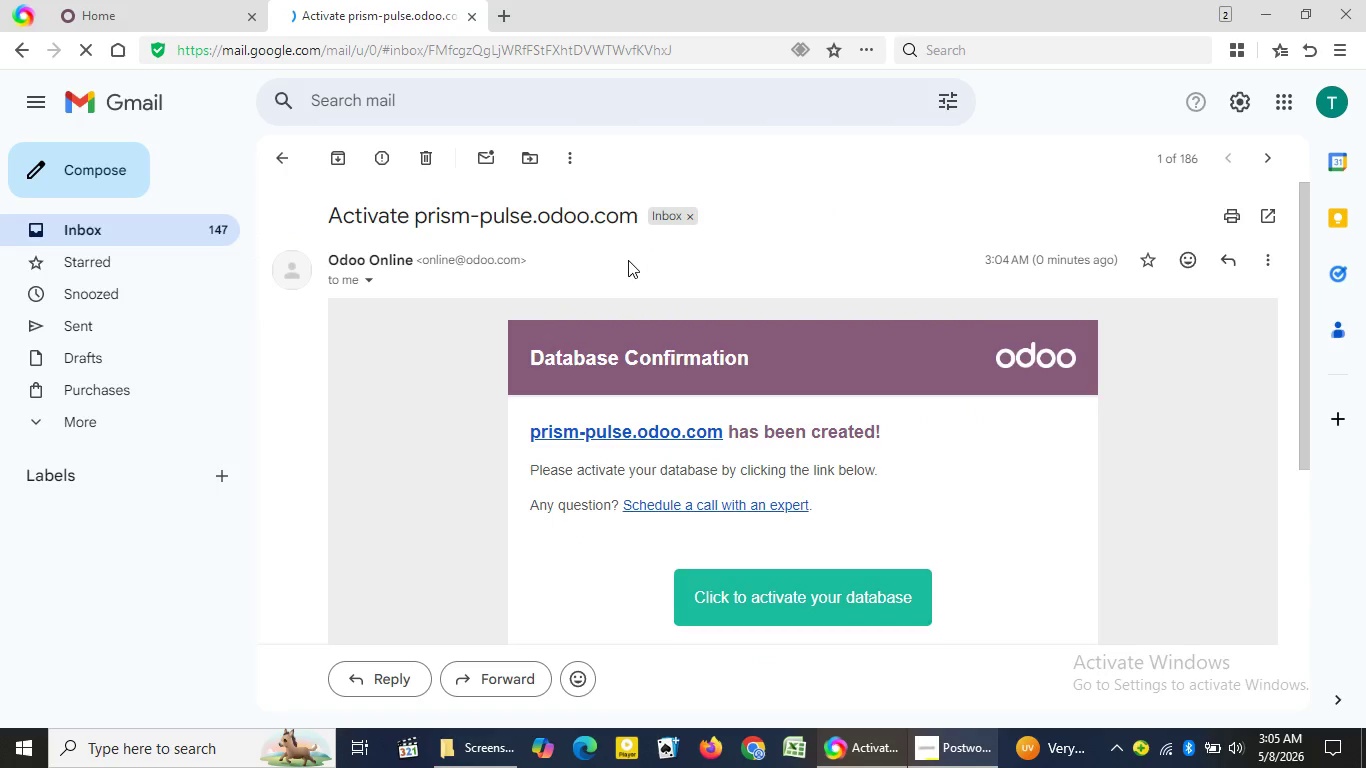 
left_click([780, 591])
 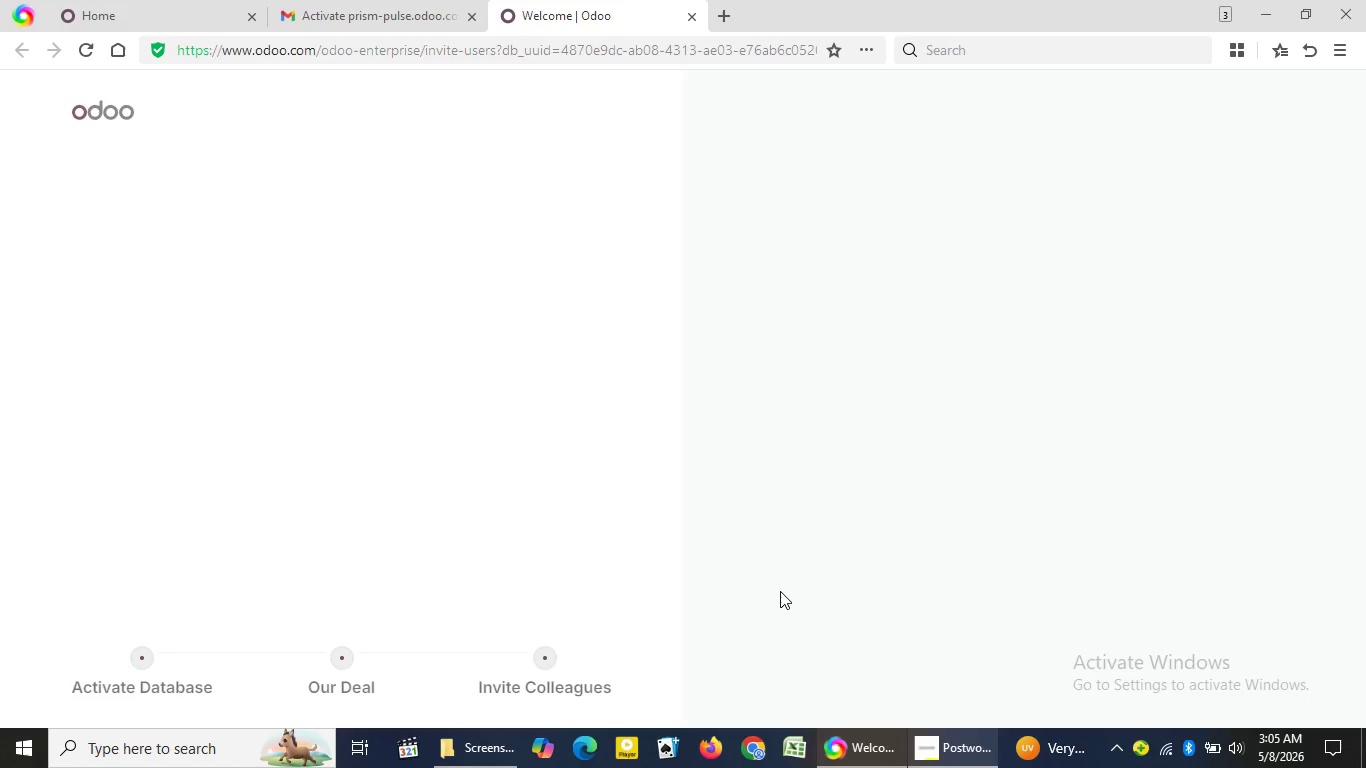 
wait(12.72)
 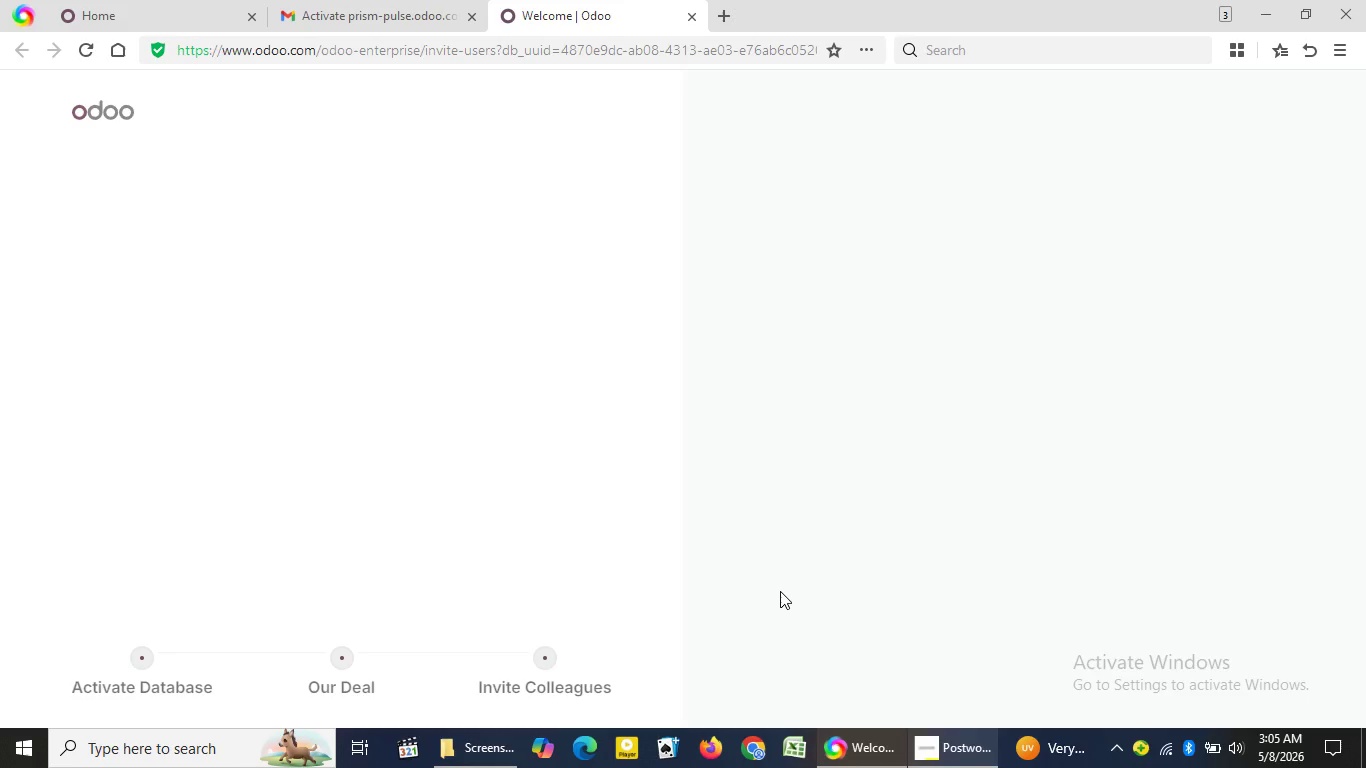 
left_click([426, 512])
 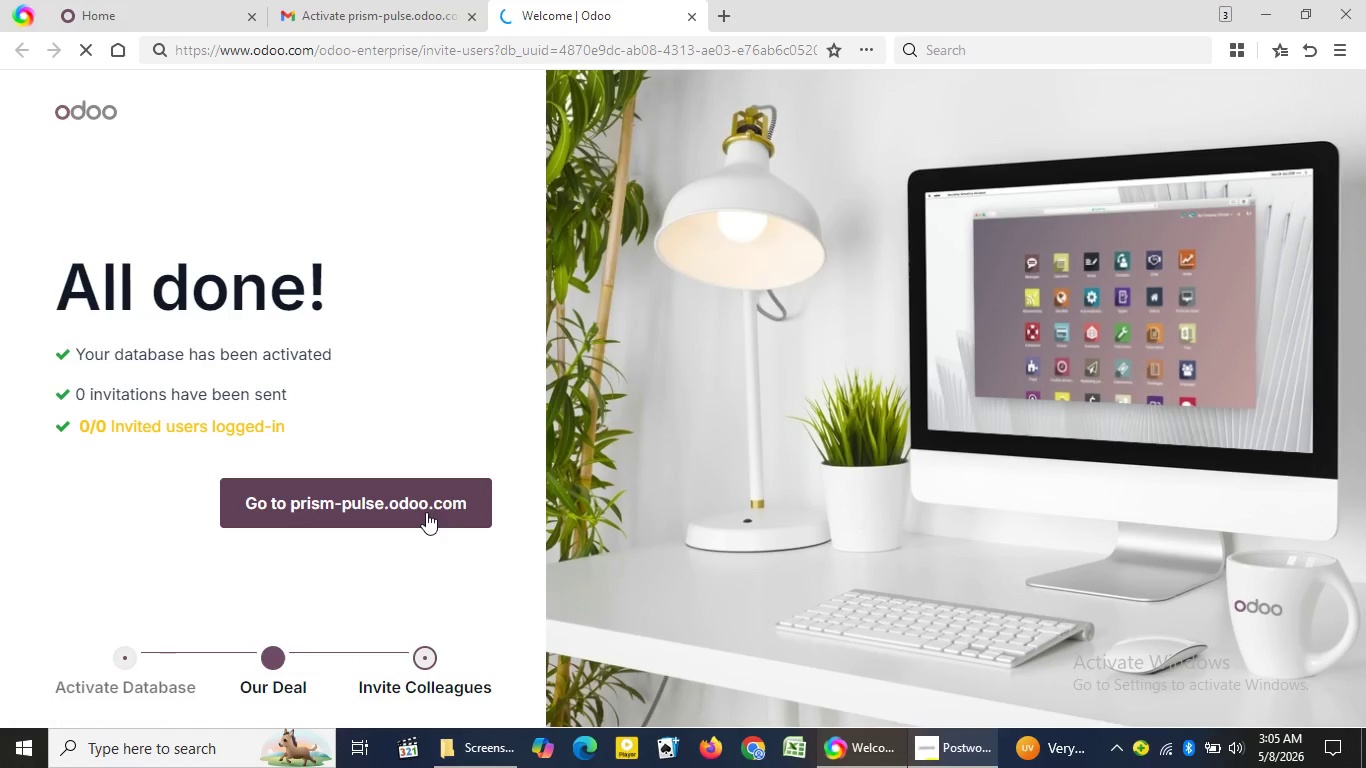 
left_click([426, 512])
 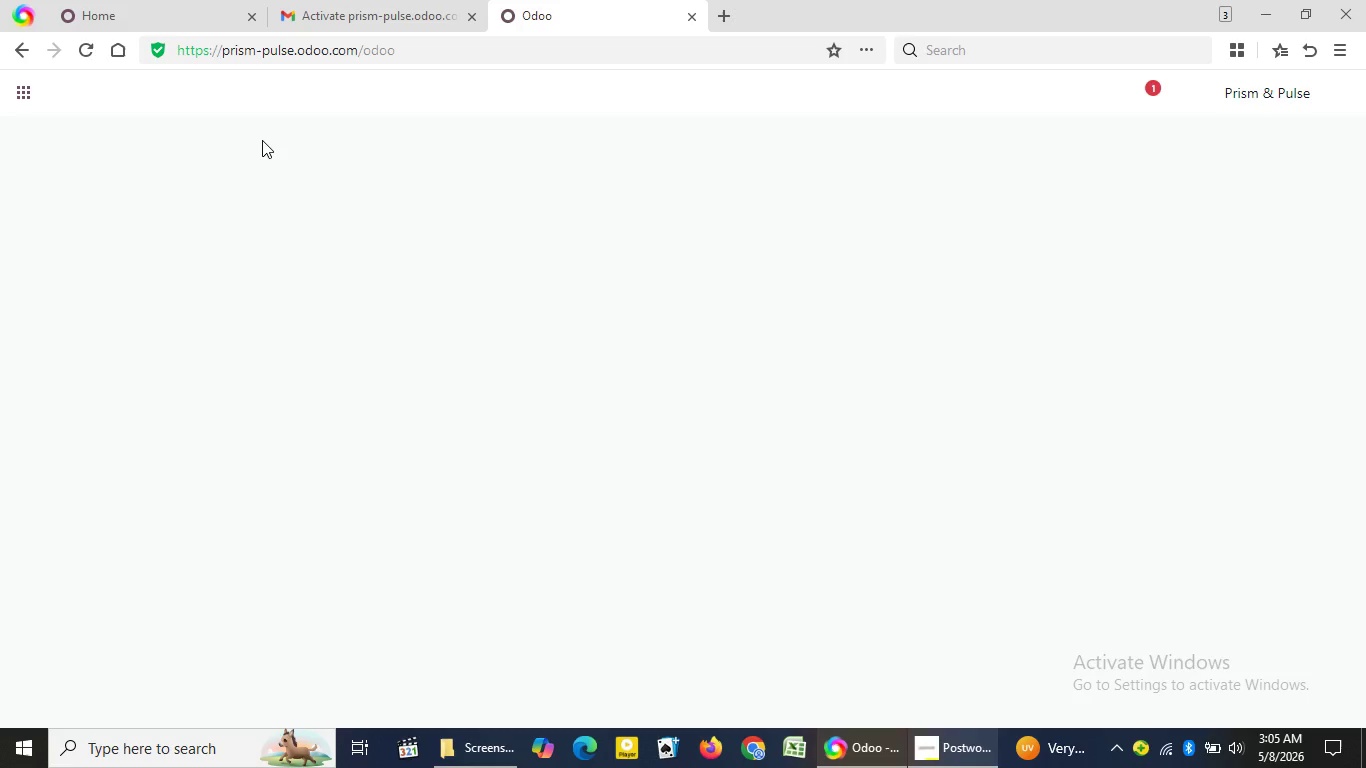 
wait(21.36)
 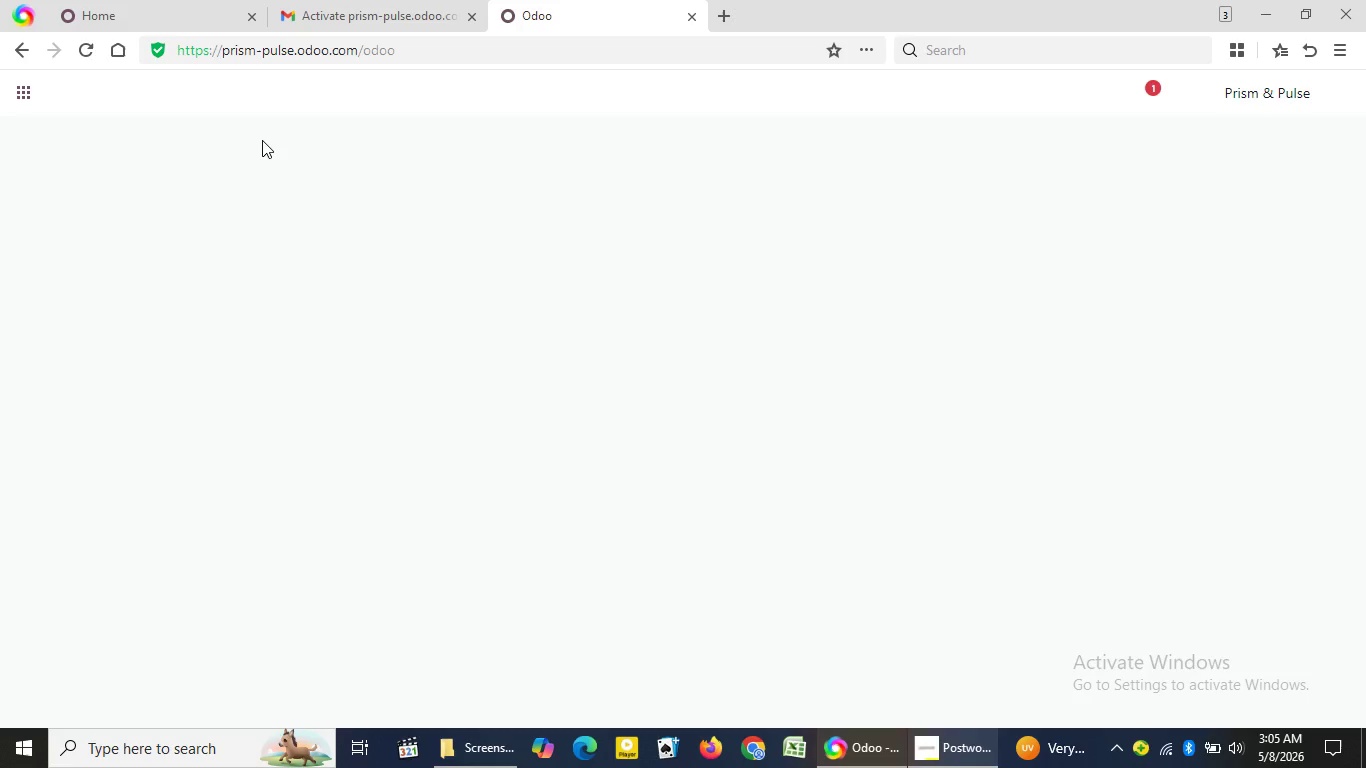 
left_click([254, 22])
 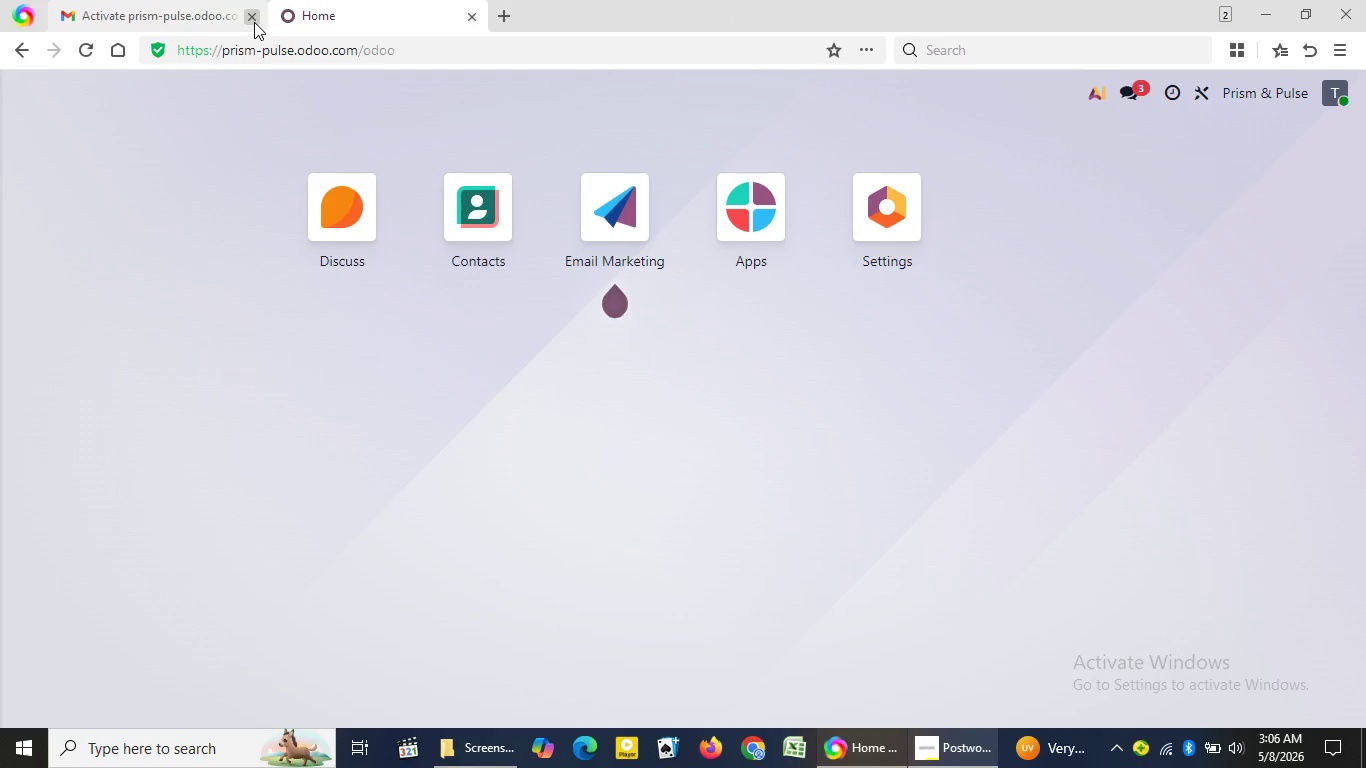 
left_click([254, 22])
 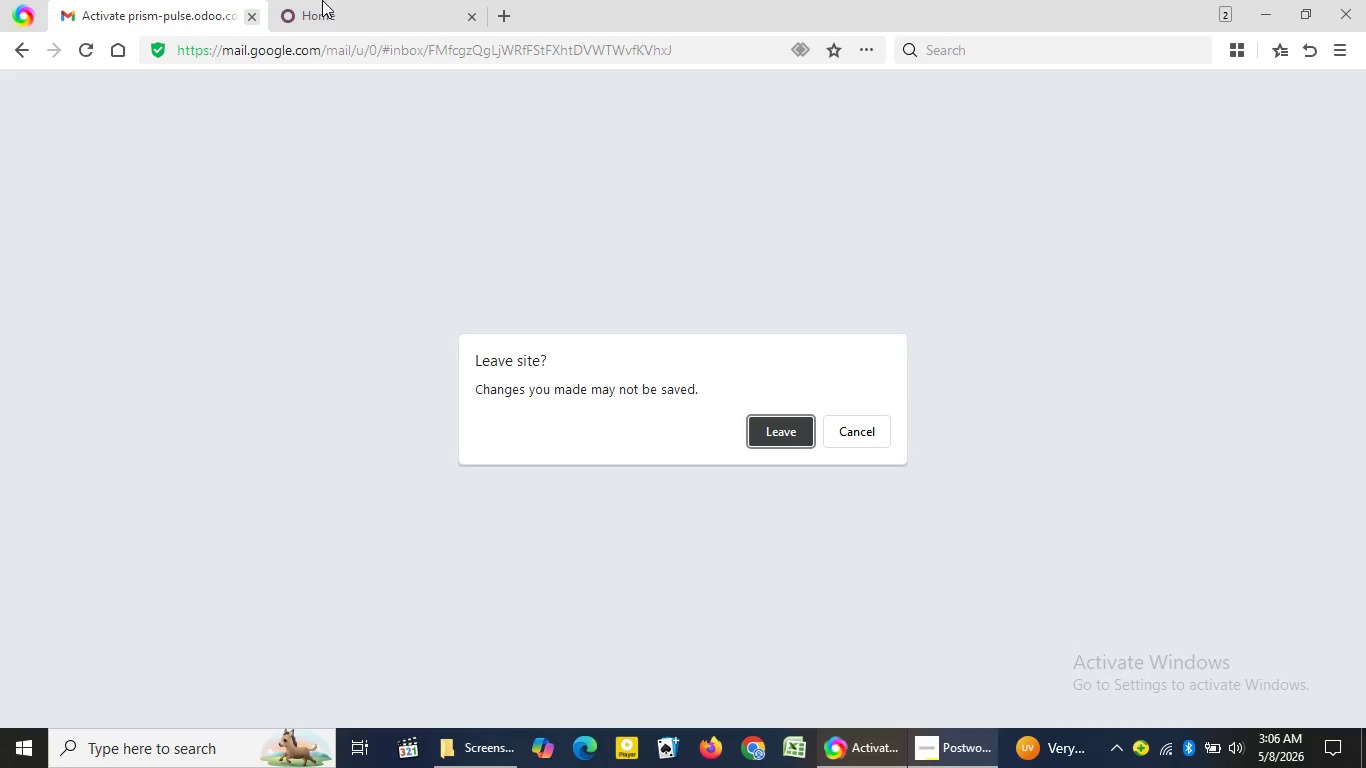 
left_click([322, 0])
 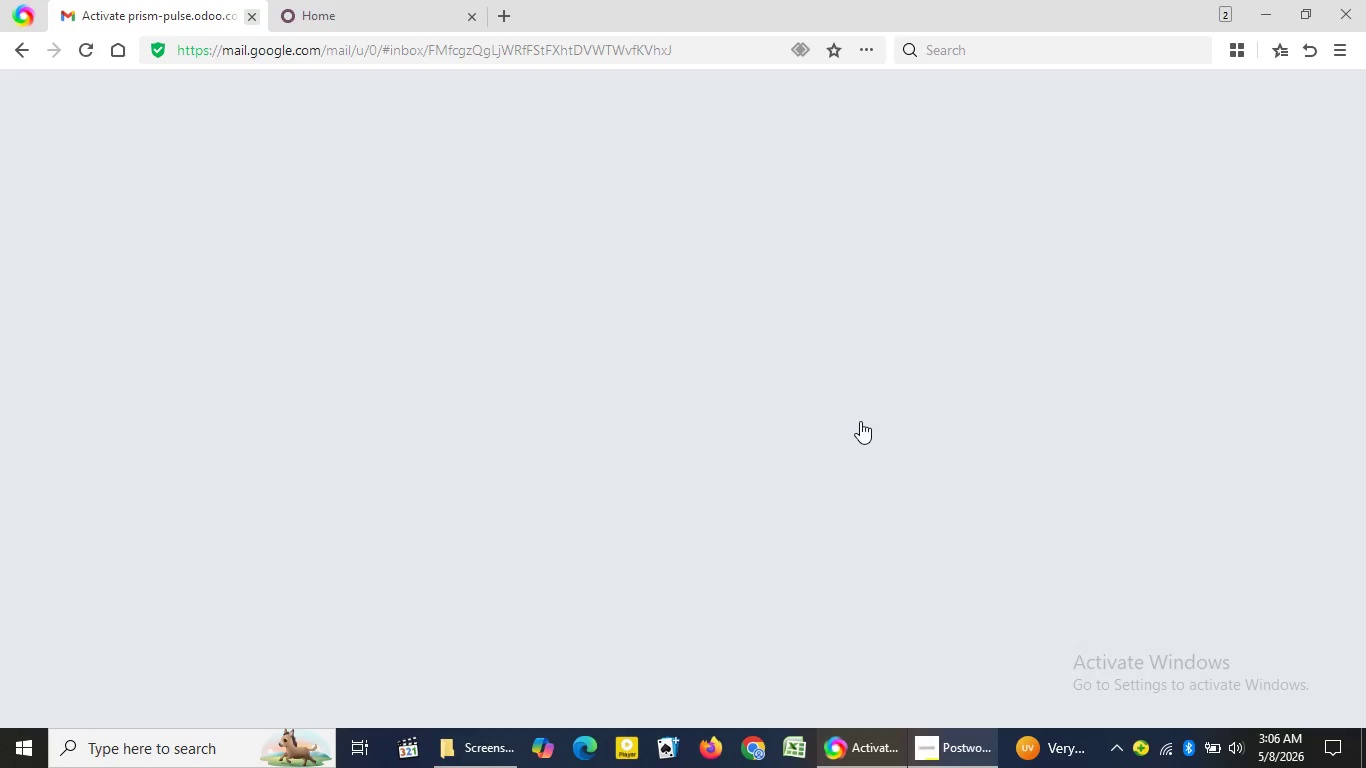 
left_click([860, 421])
 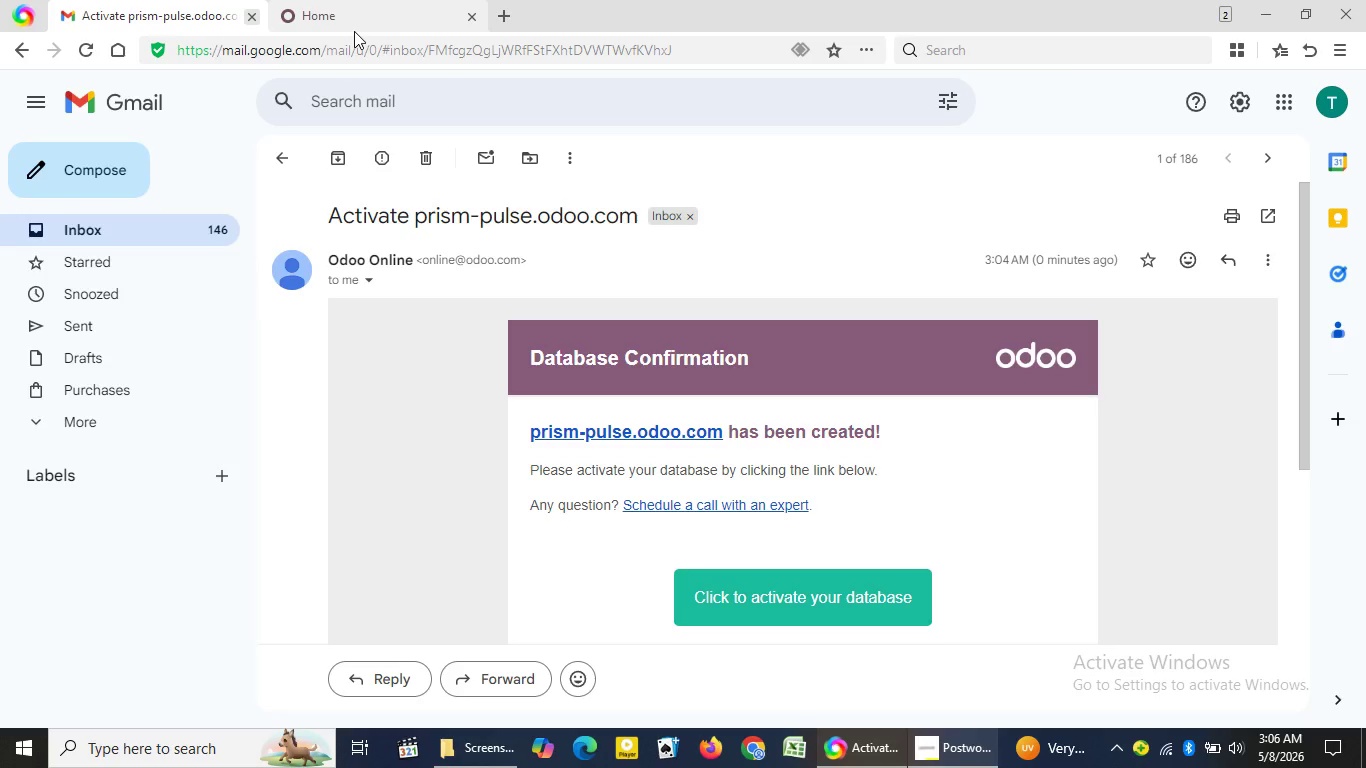 
left_click([354, 31])
 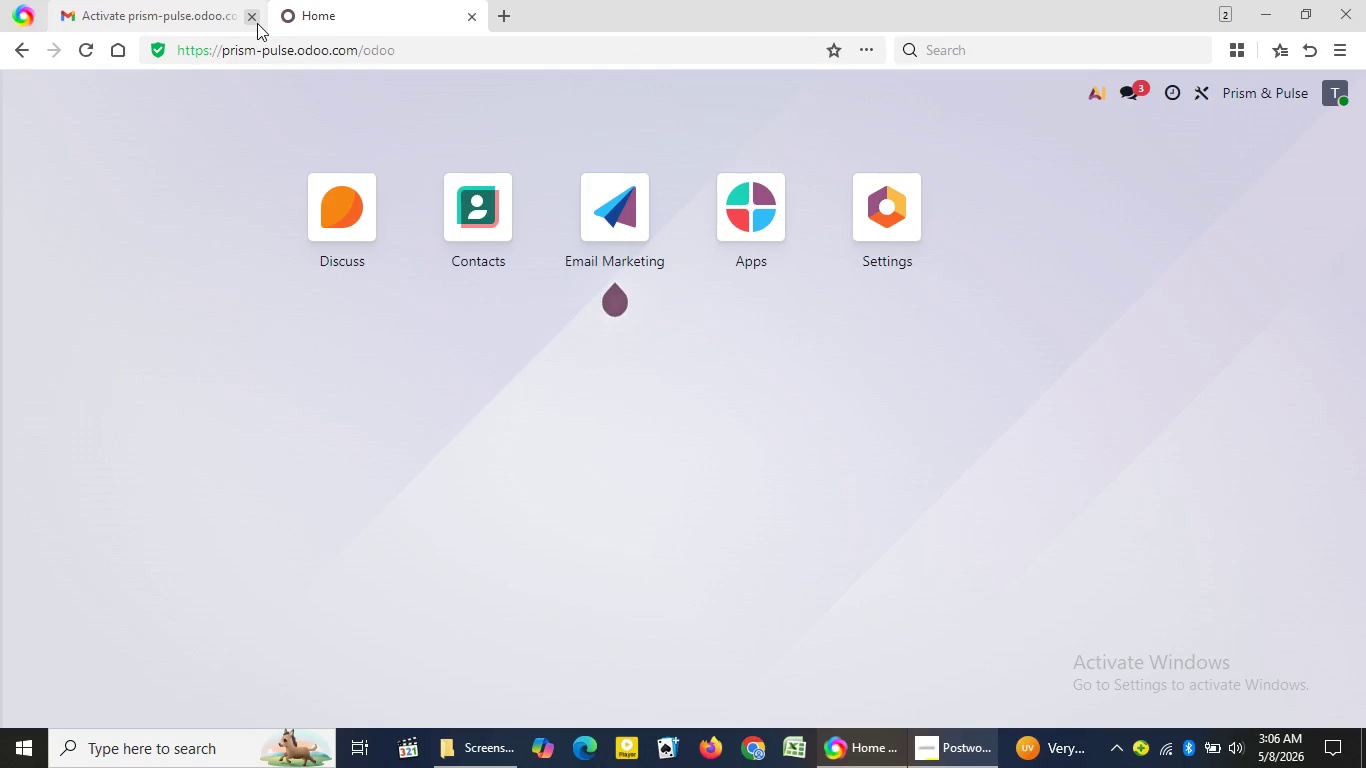 
left_click([257, 23])
 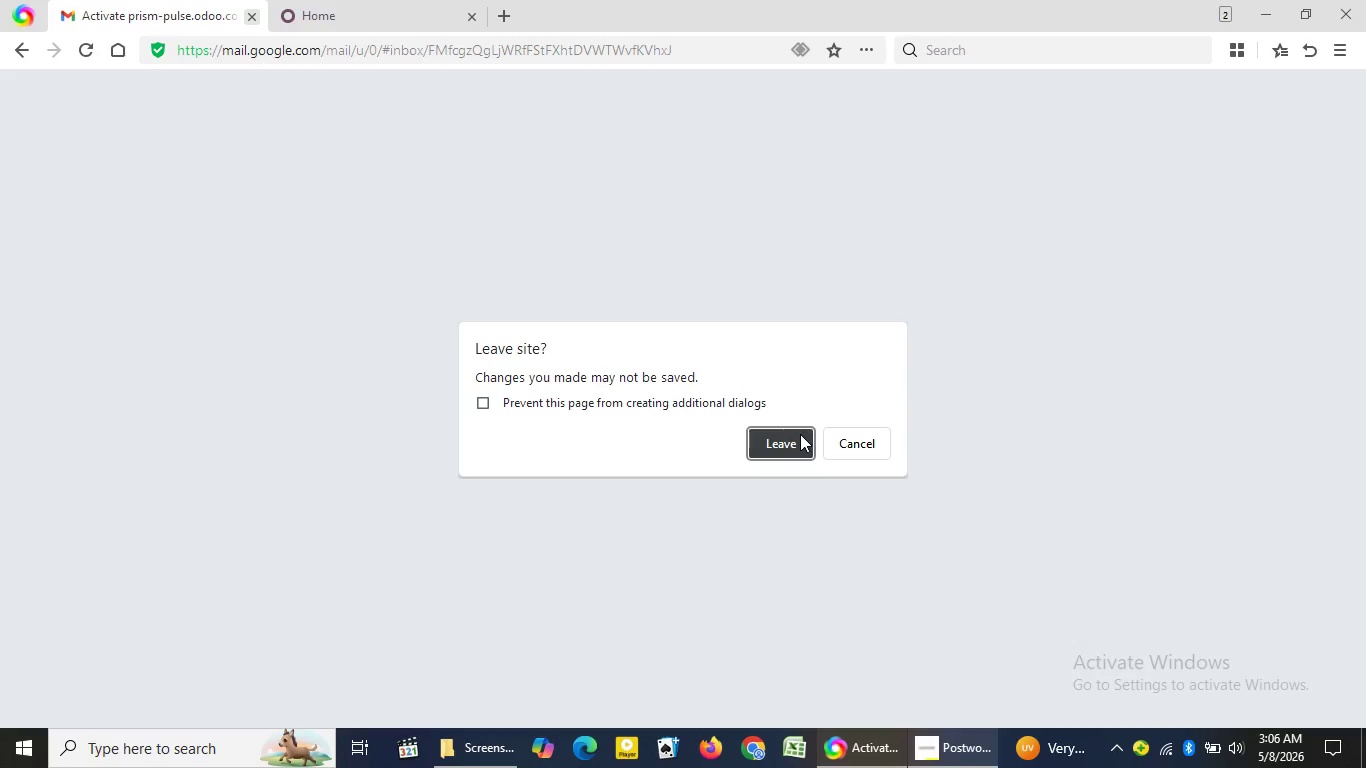 
left_click([800, 434])
 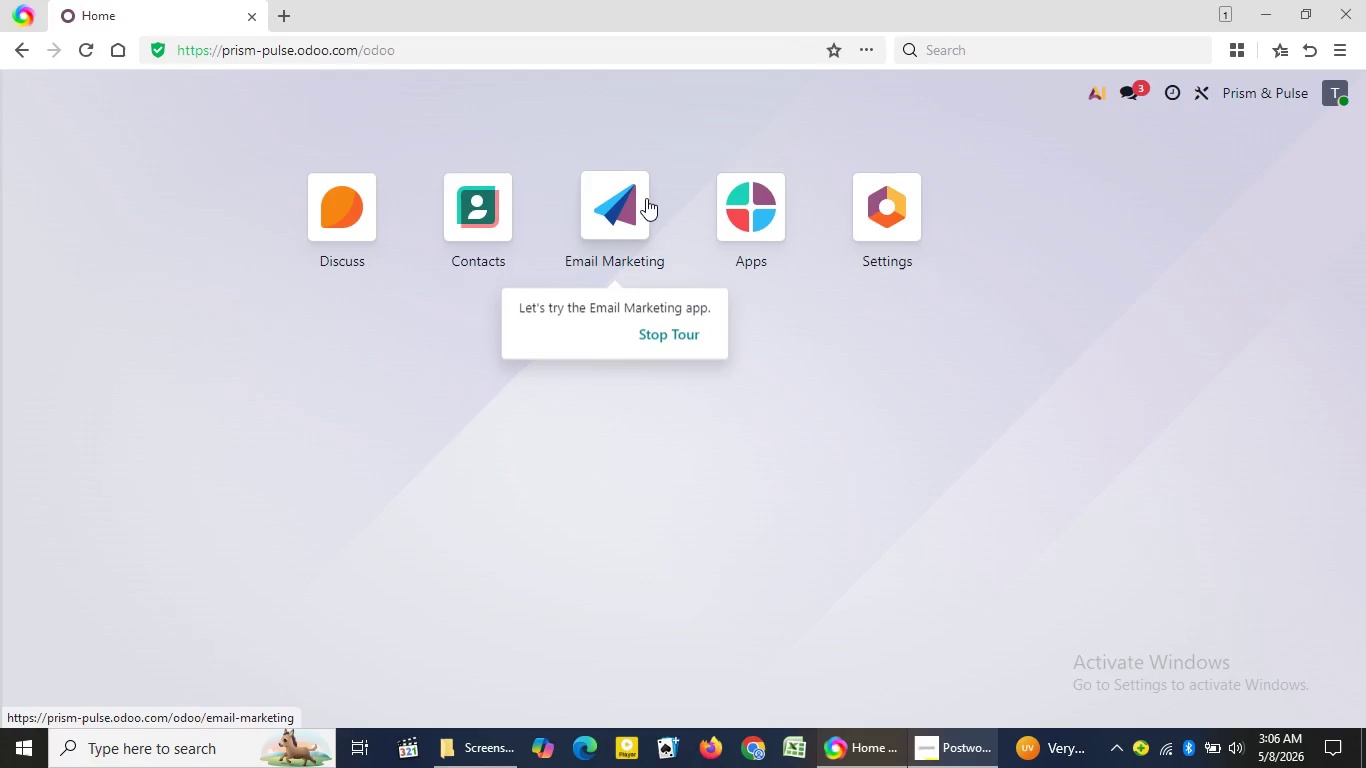 
wait(8.31)
 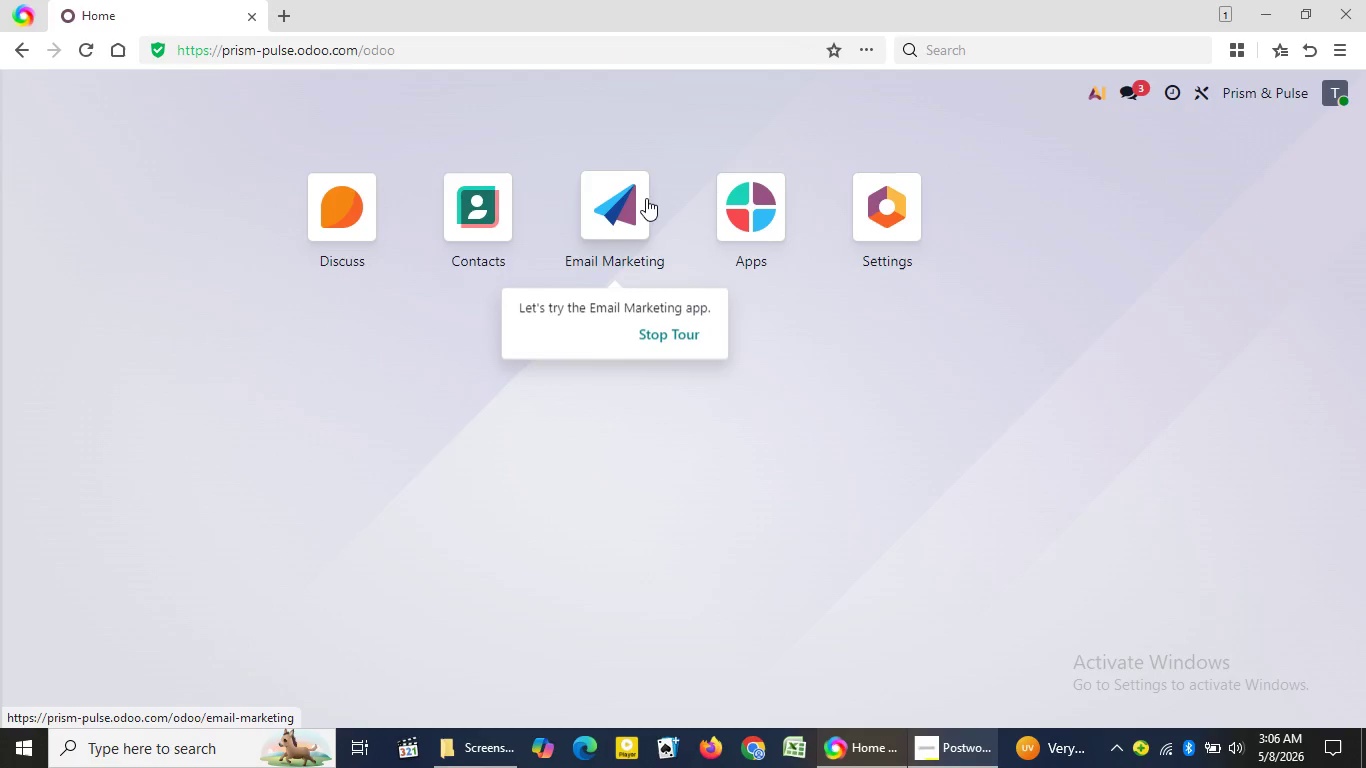 
left_click([636, 199])
 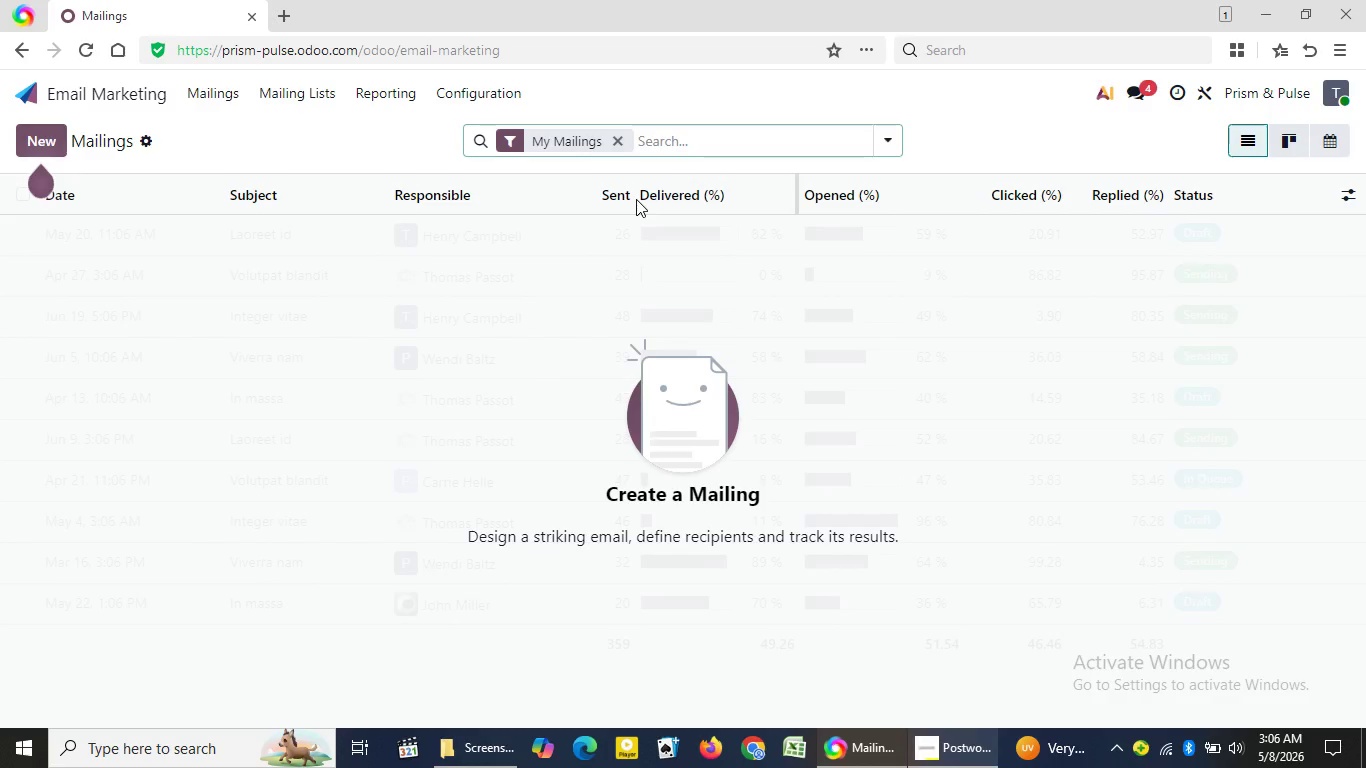 
scroll: coordinate [636, 199], scroll_direction: down, amount: 2.0
 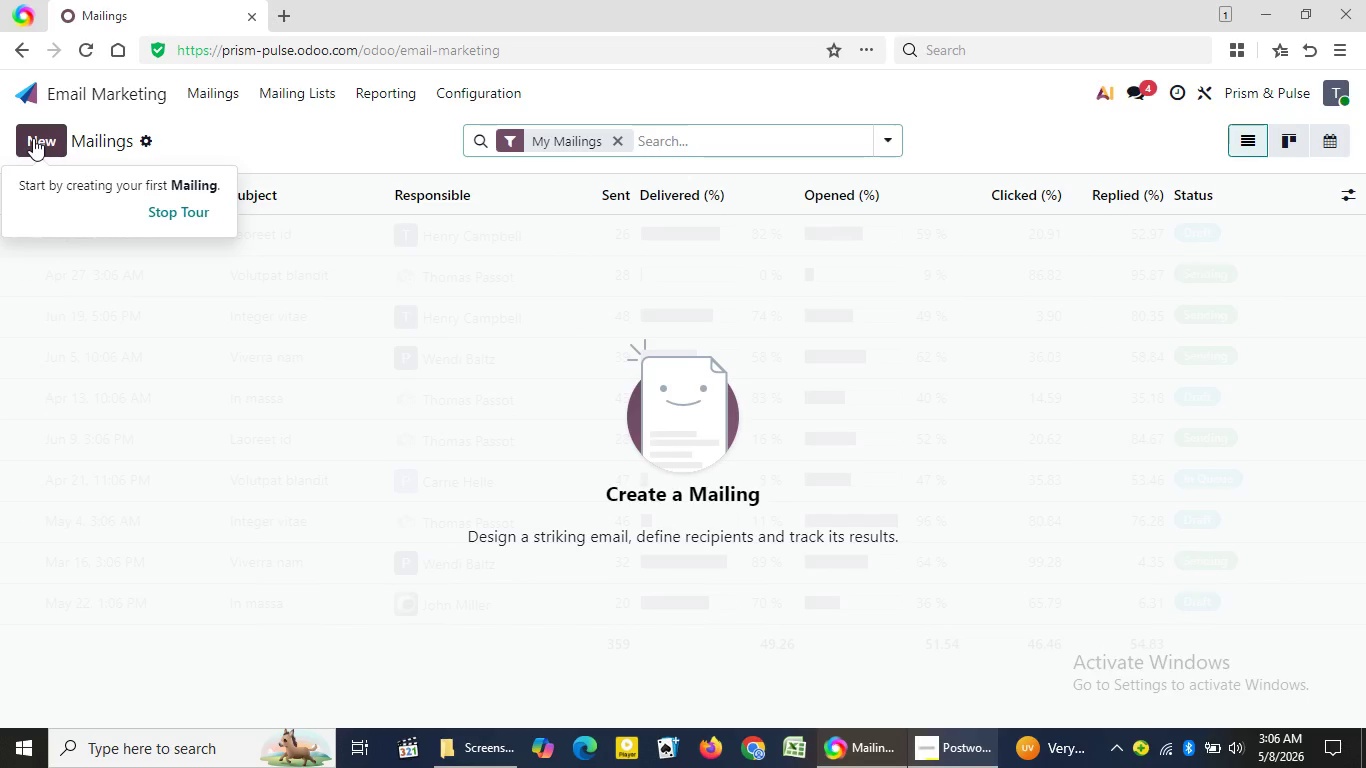 
left_click([33, 138])
 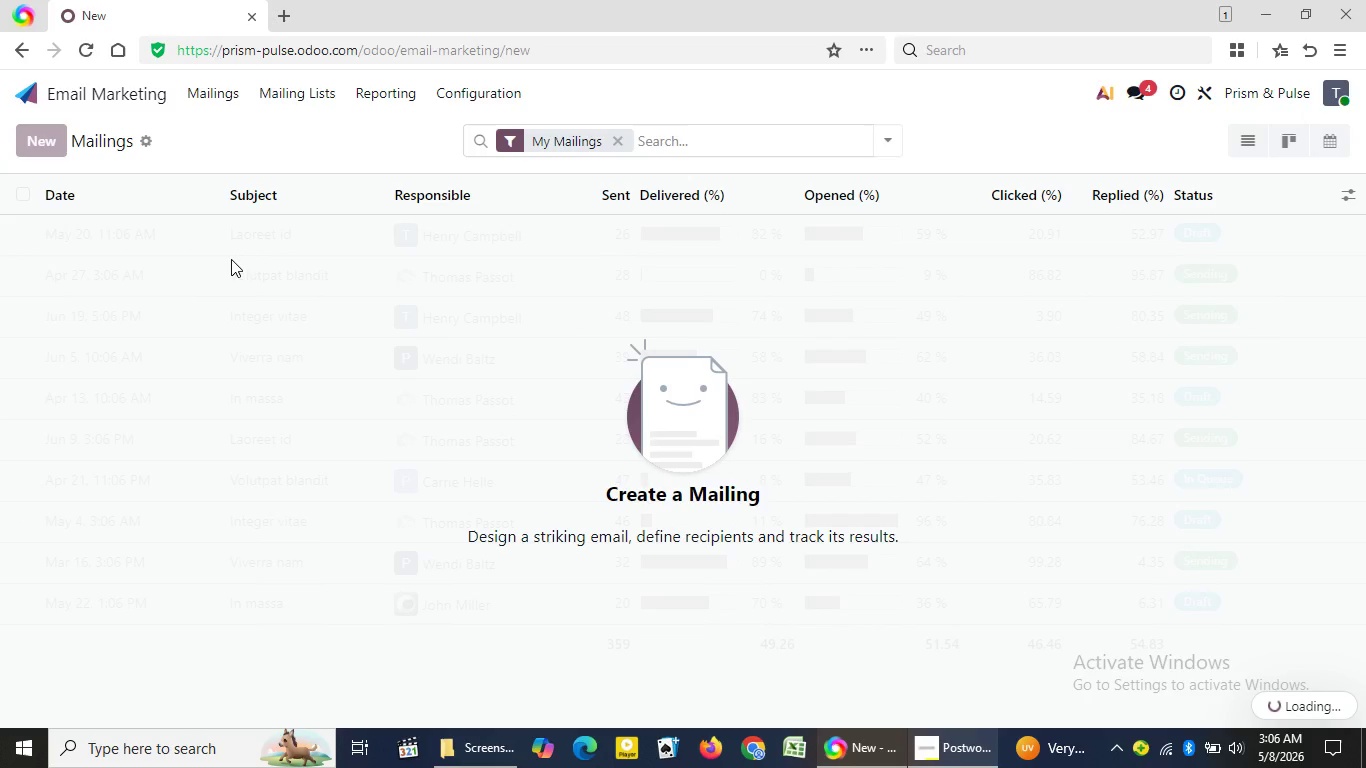 
mouse_move([181, 276])
 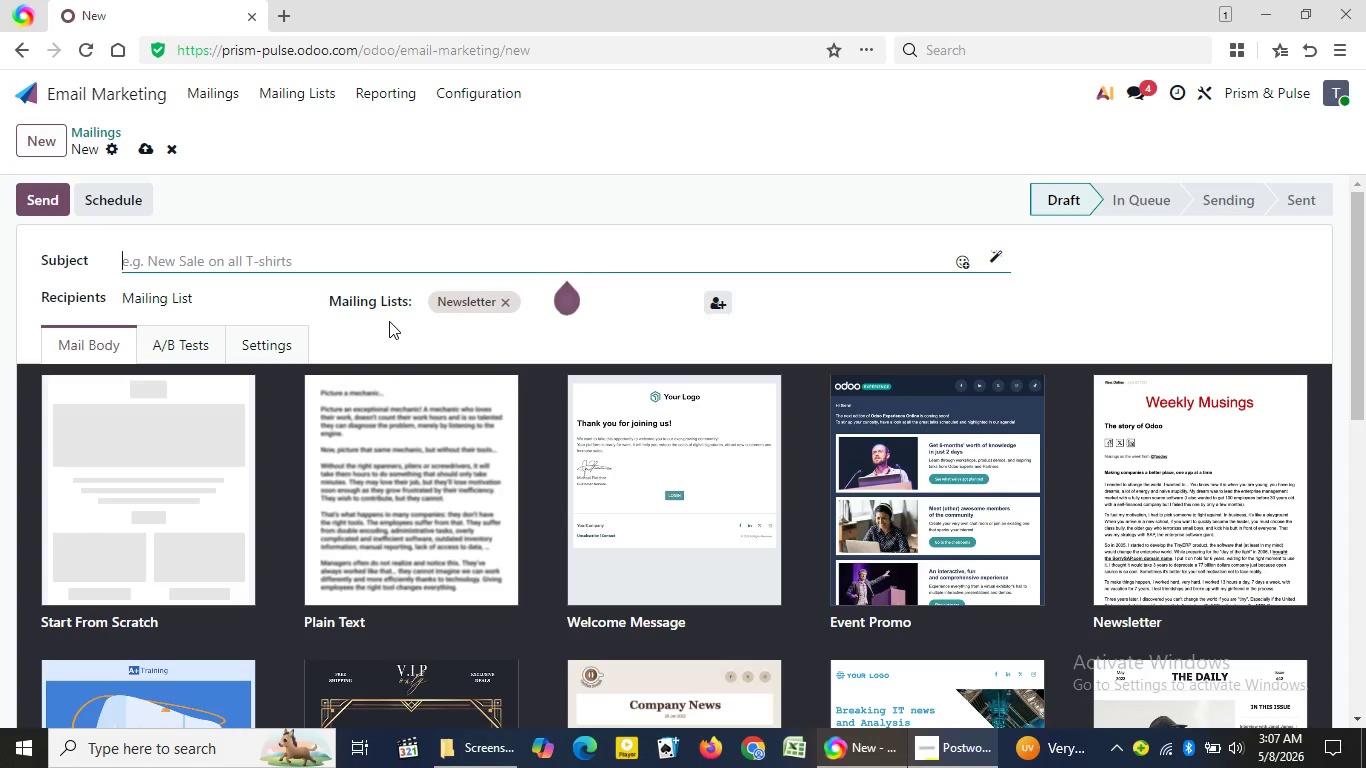 
wait(21.53)
 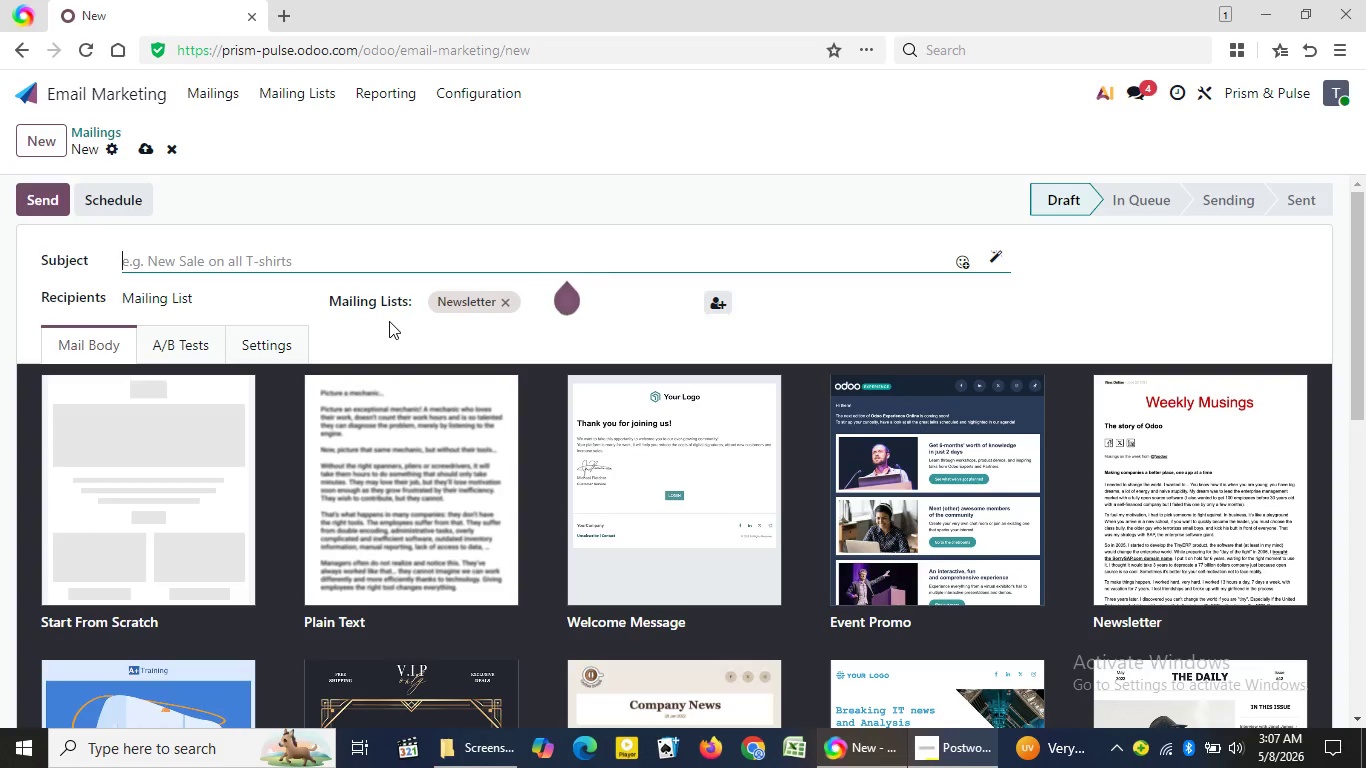 
hold_key(key=ShiftLeft, duration=0.31)